 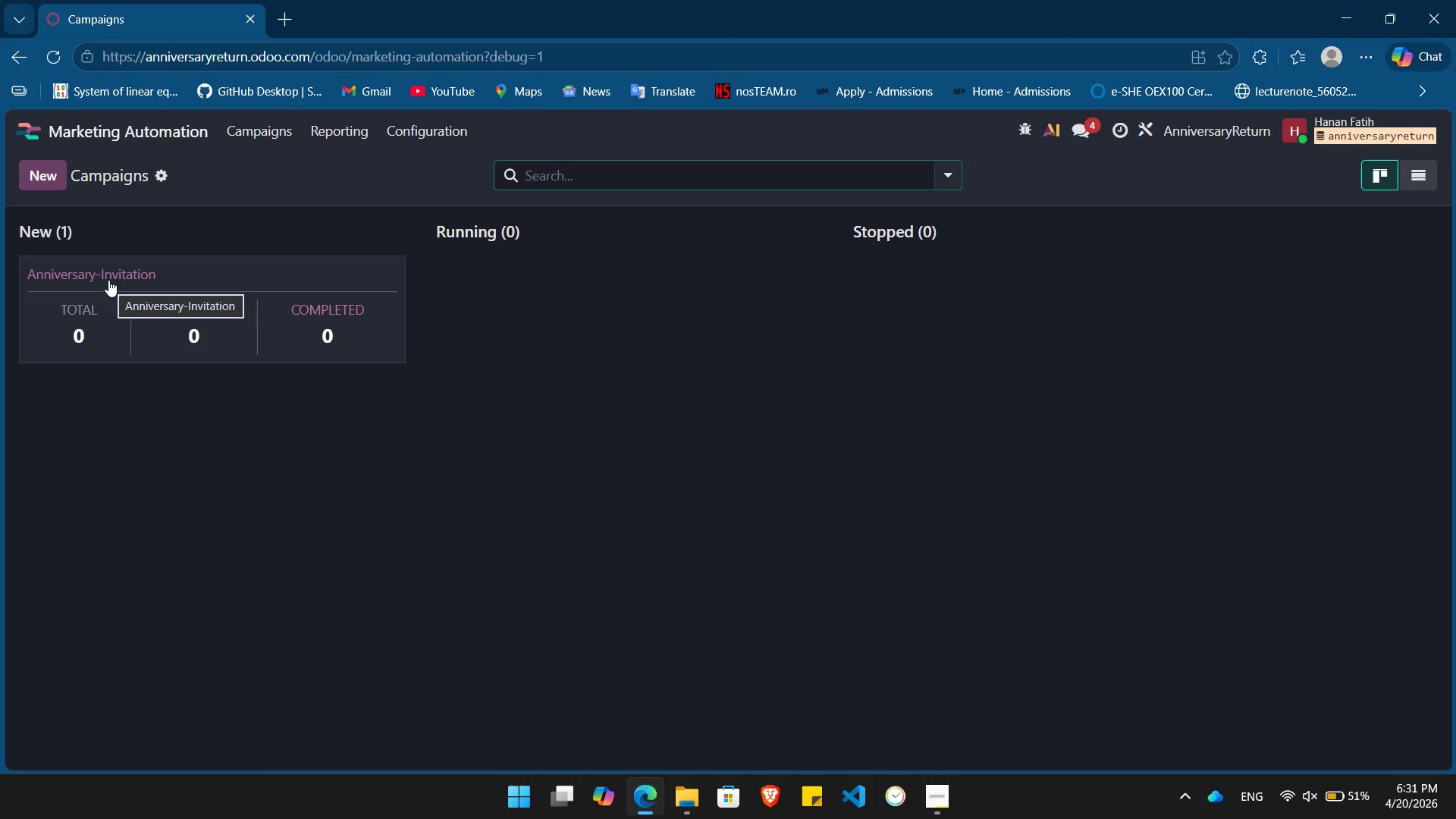 
left_click([108, 280])
 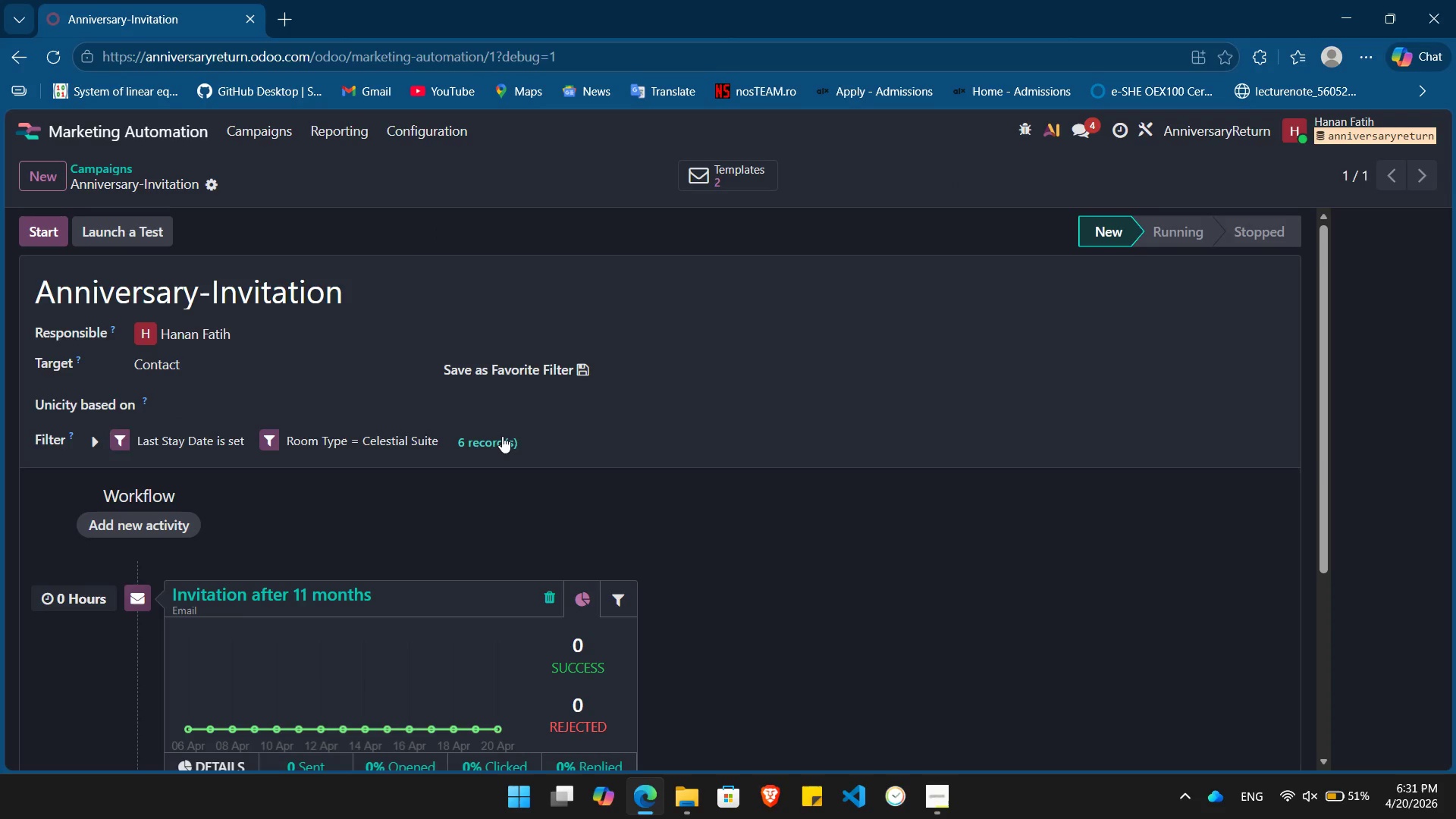 
left_click([507, 441])
 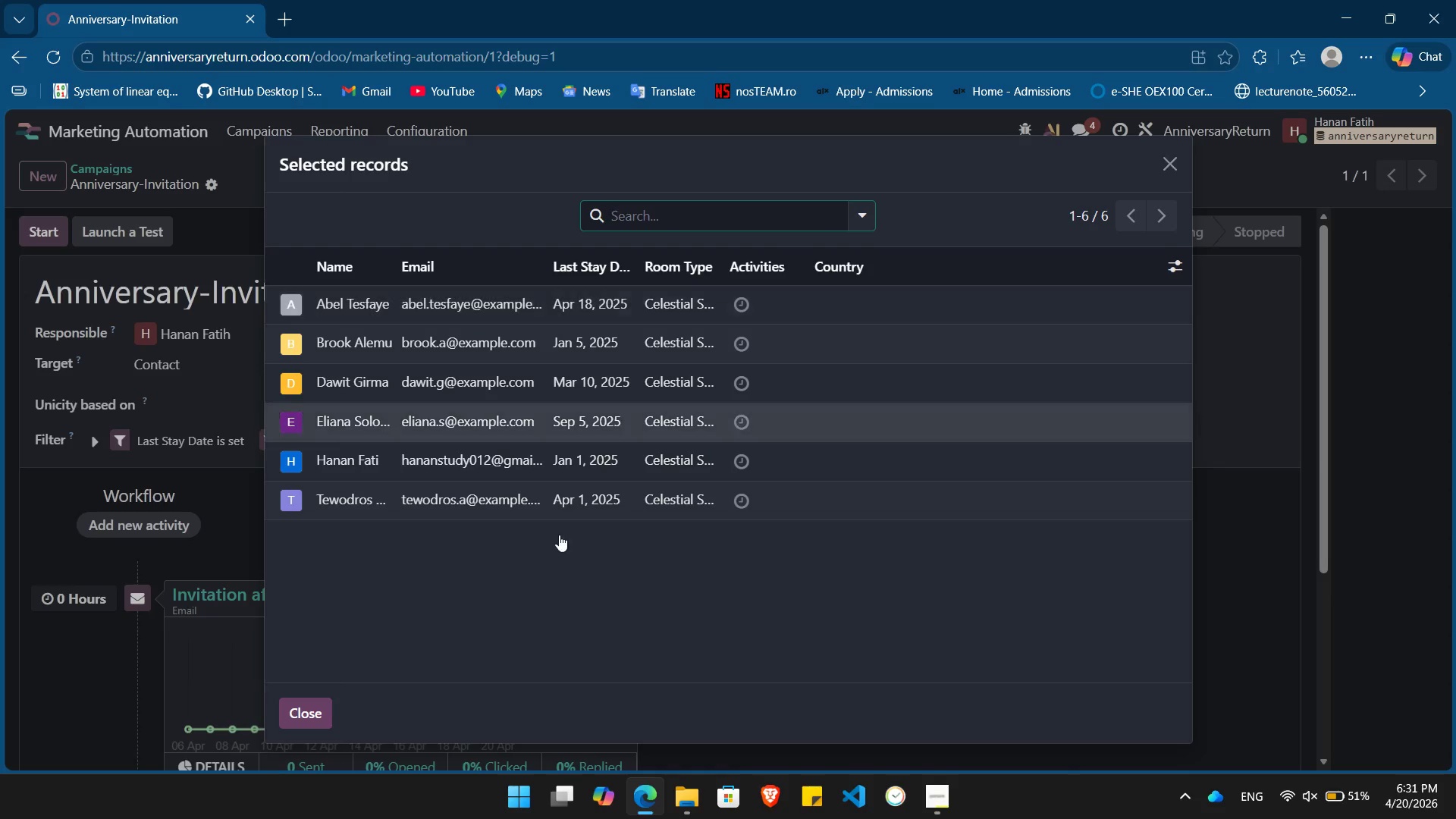 
left_click([322, 717])
 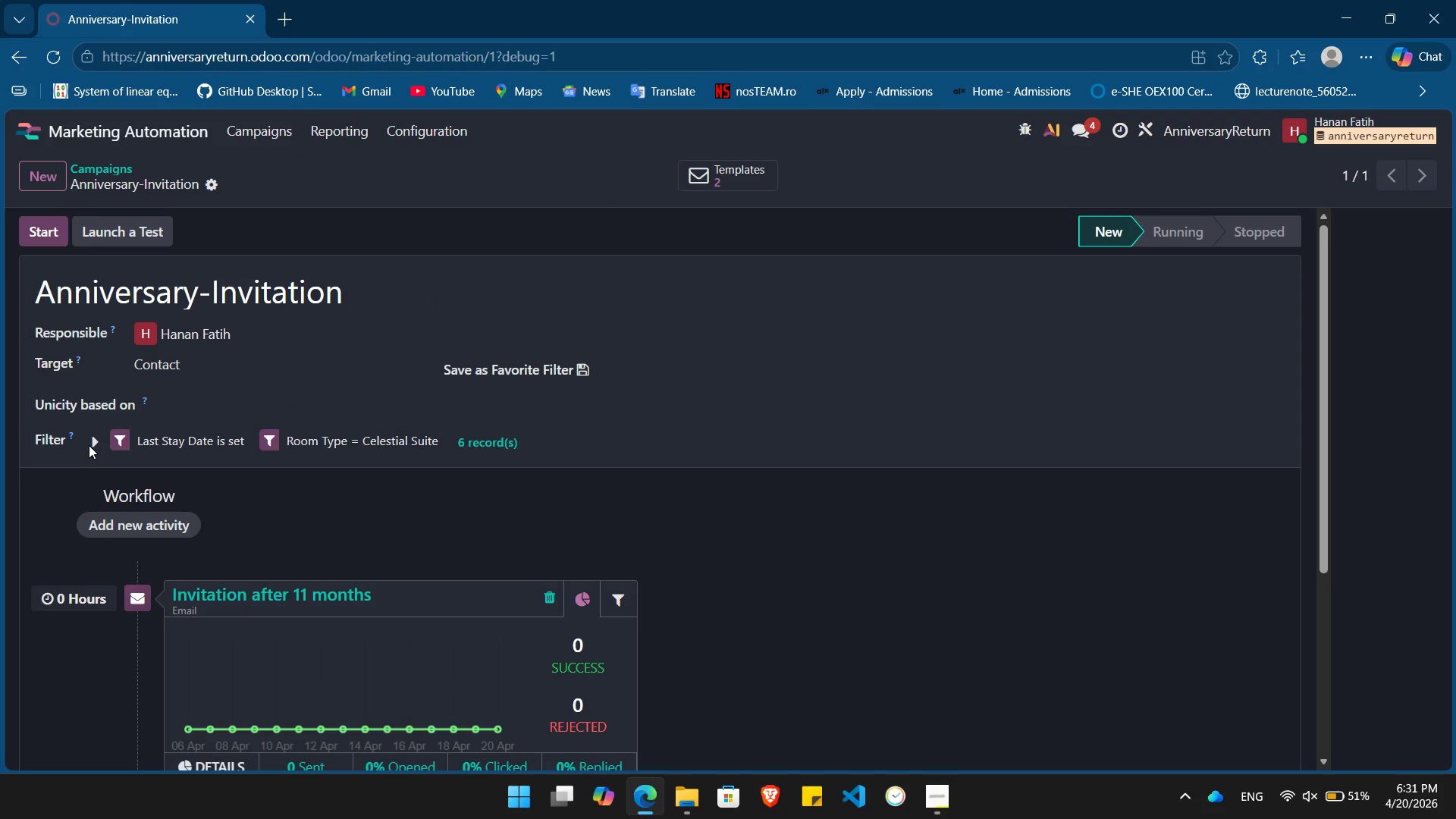 
left_click([92, 441])
 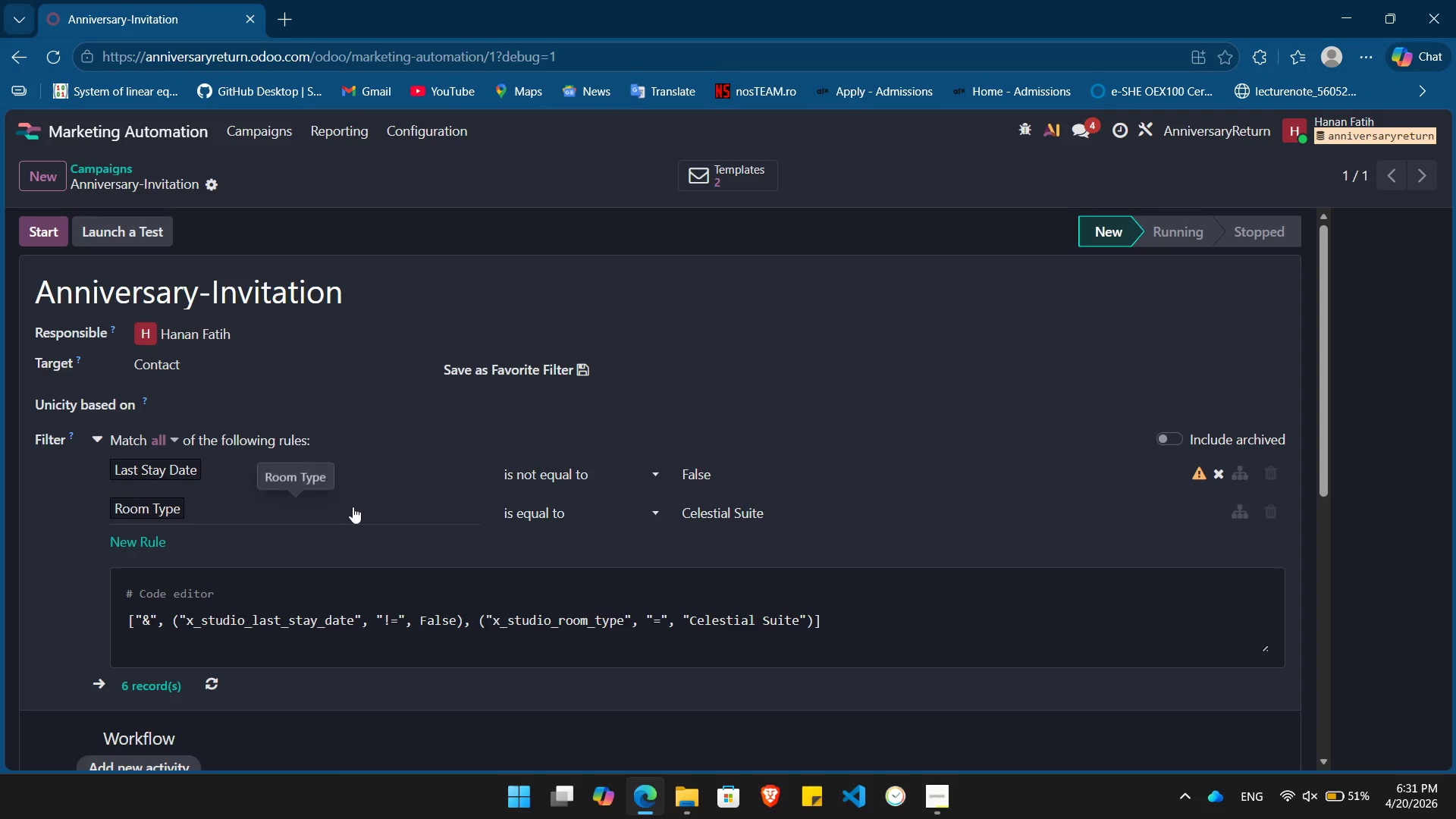 
left_click([353, 507])
 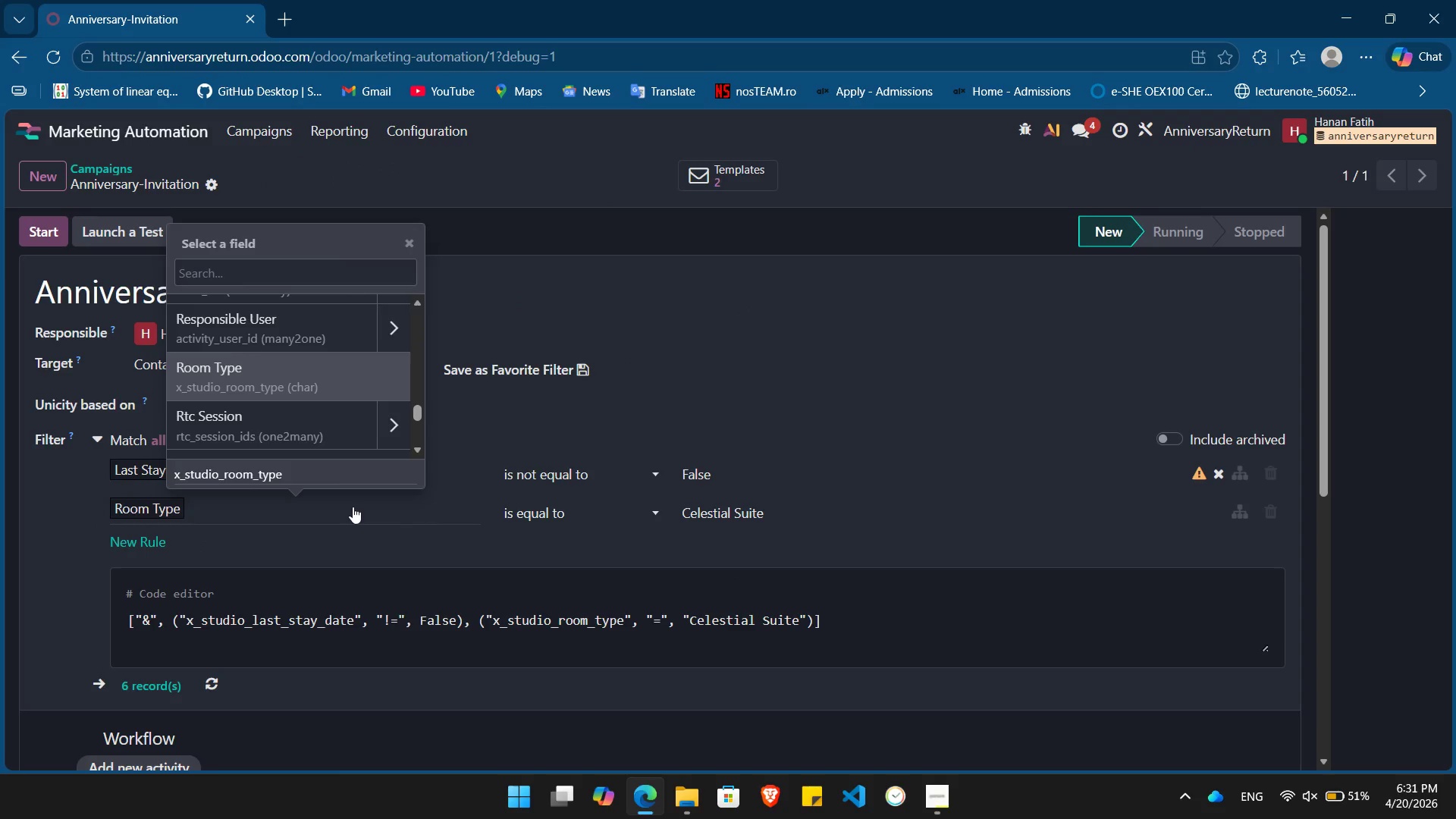 
left_click([353, 507])
 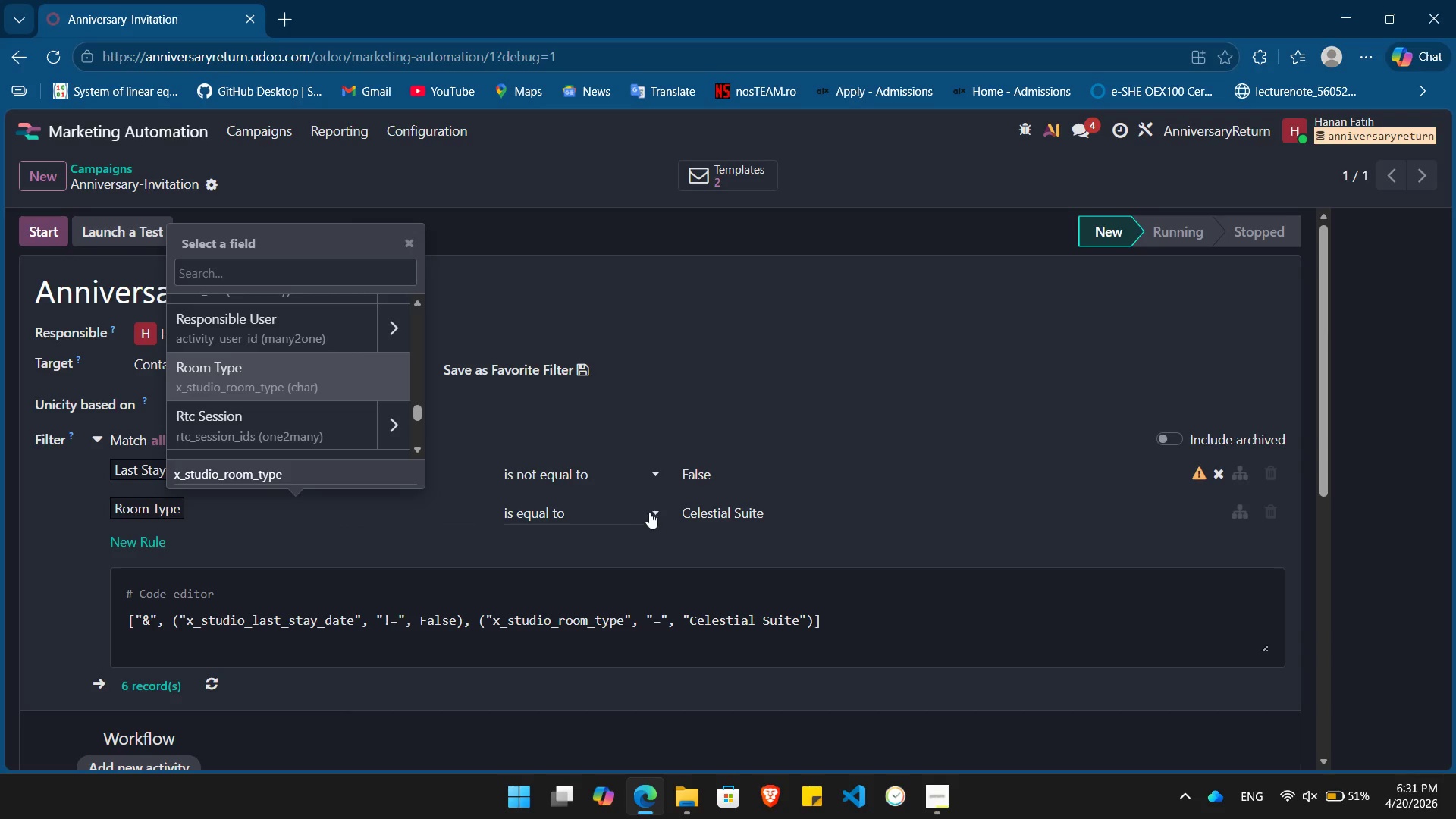 
left_click([649, 512])
 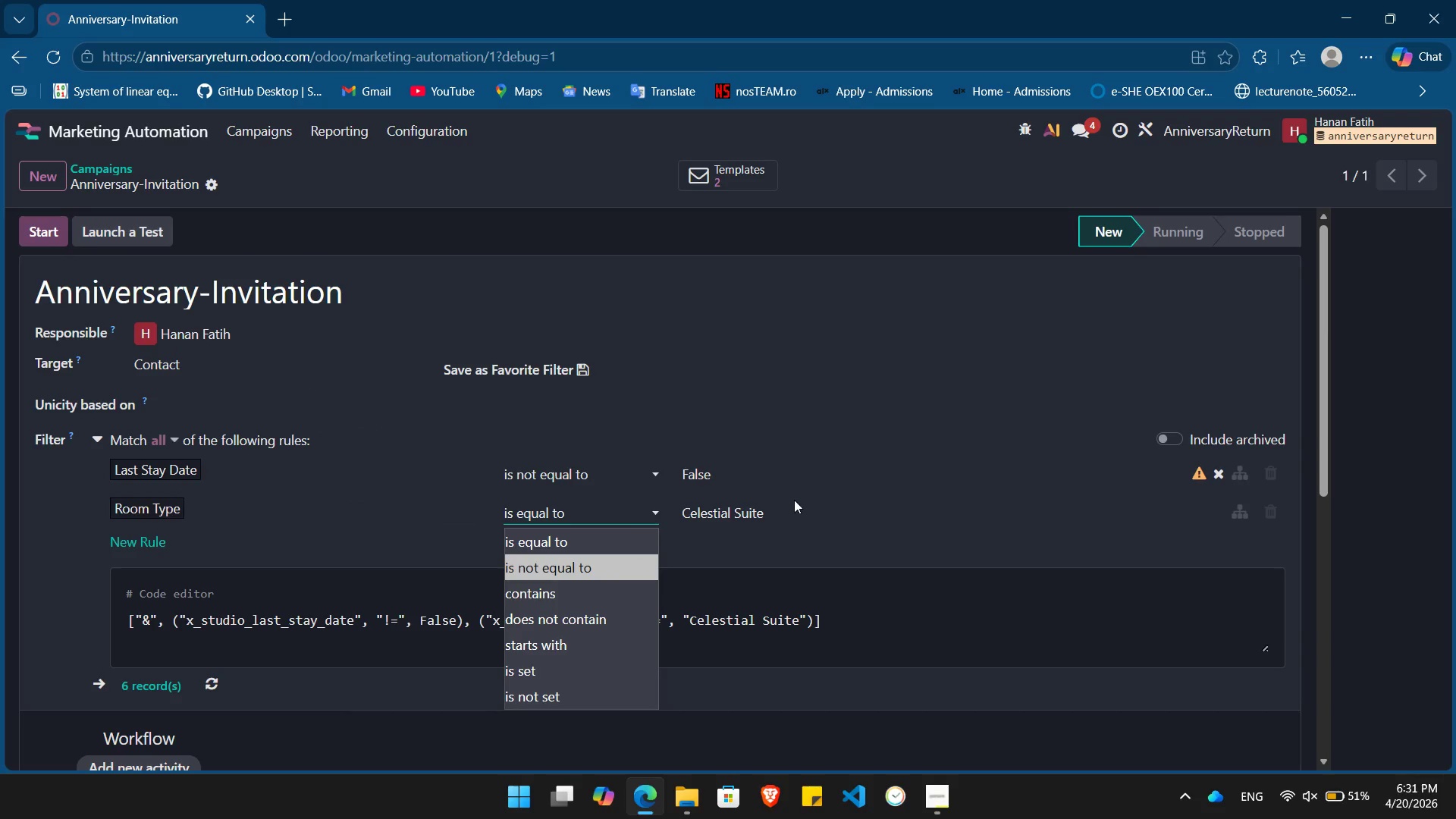 
left_click_drag(start_coordinate=[780, 517], to_coordinate=[680, 529])
 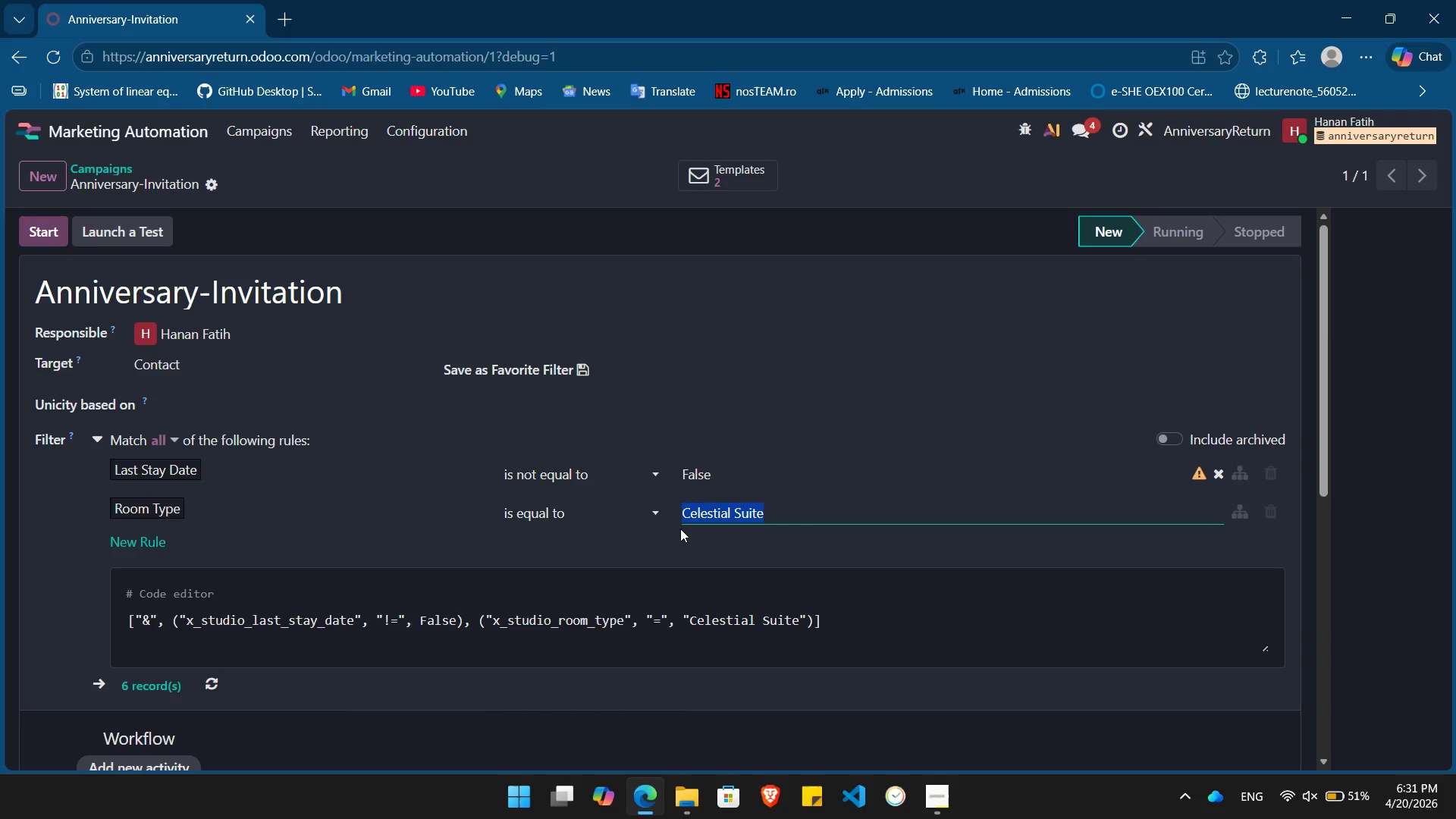 
key(Control+C)
 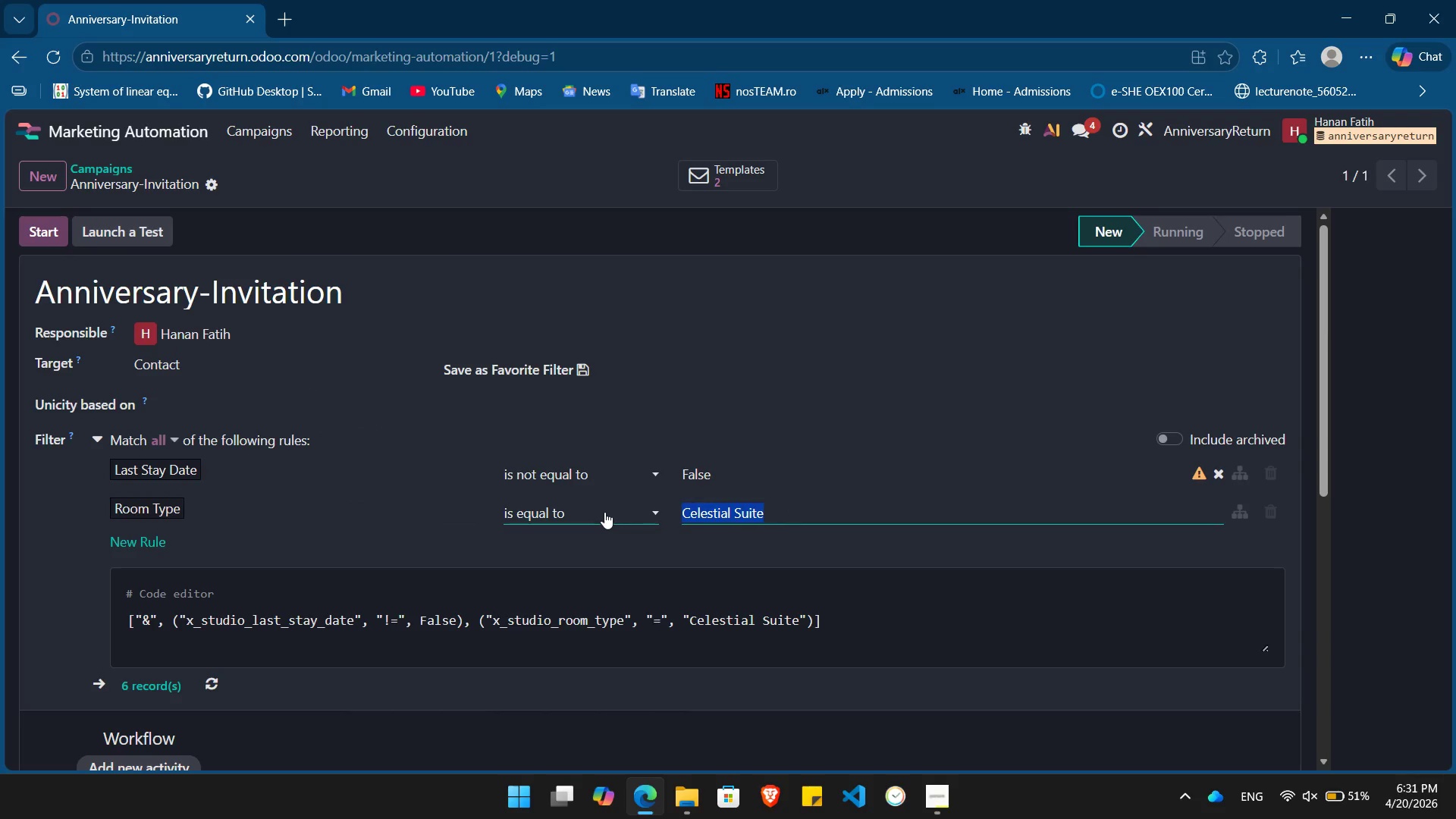 
left_click([604, 512])
 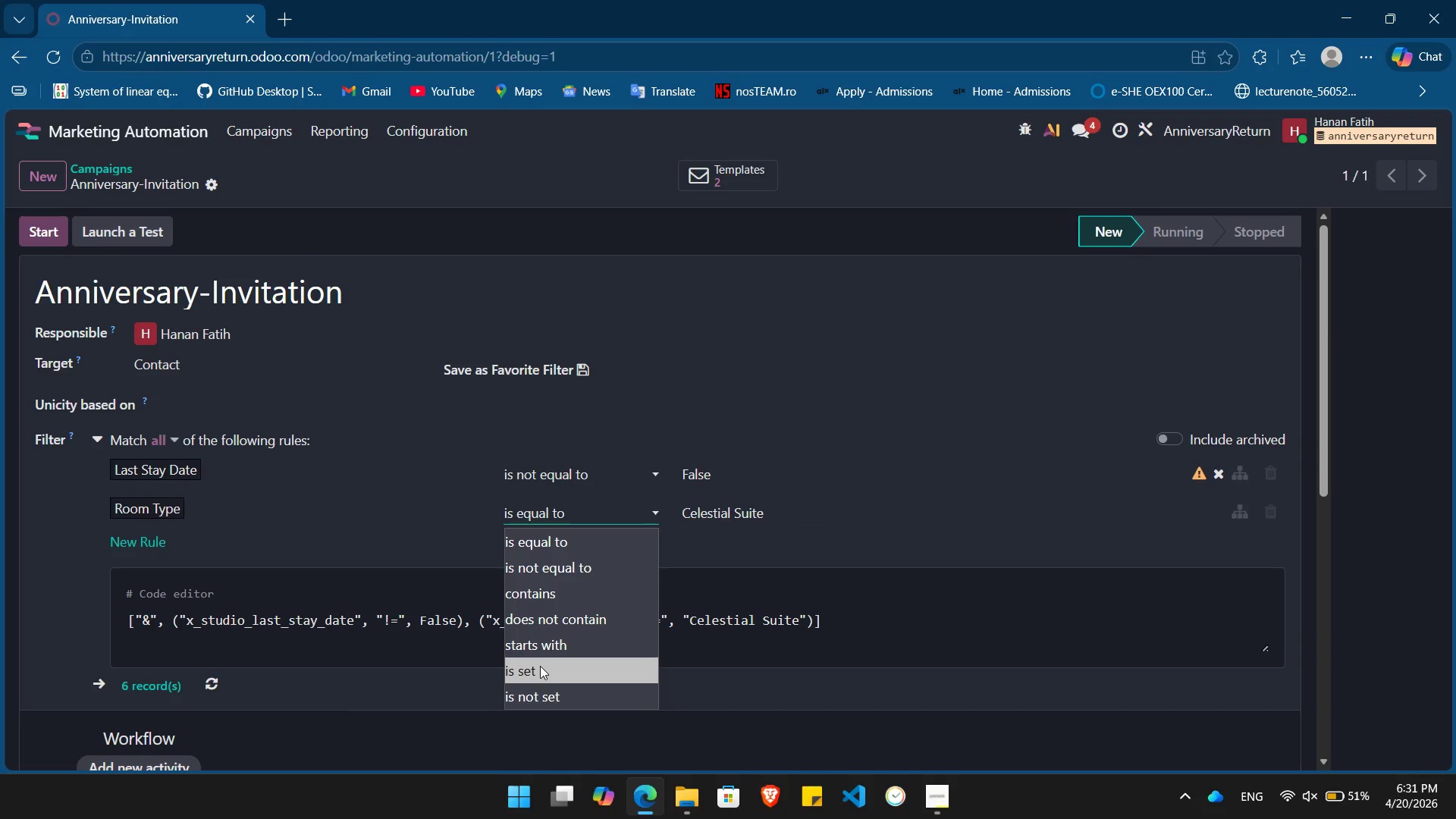 
left_click([540, 666])
 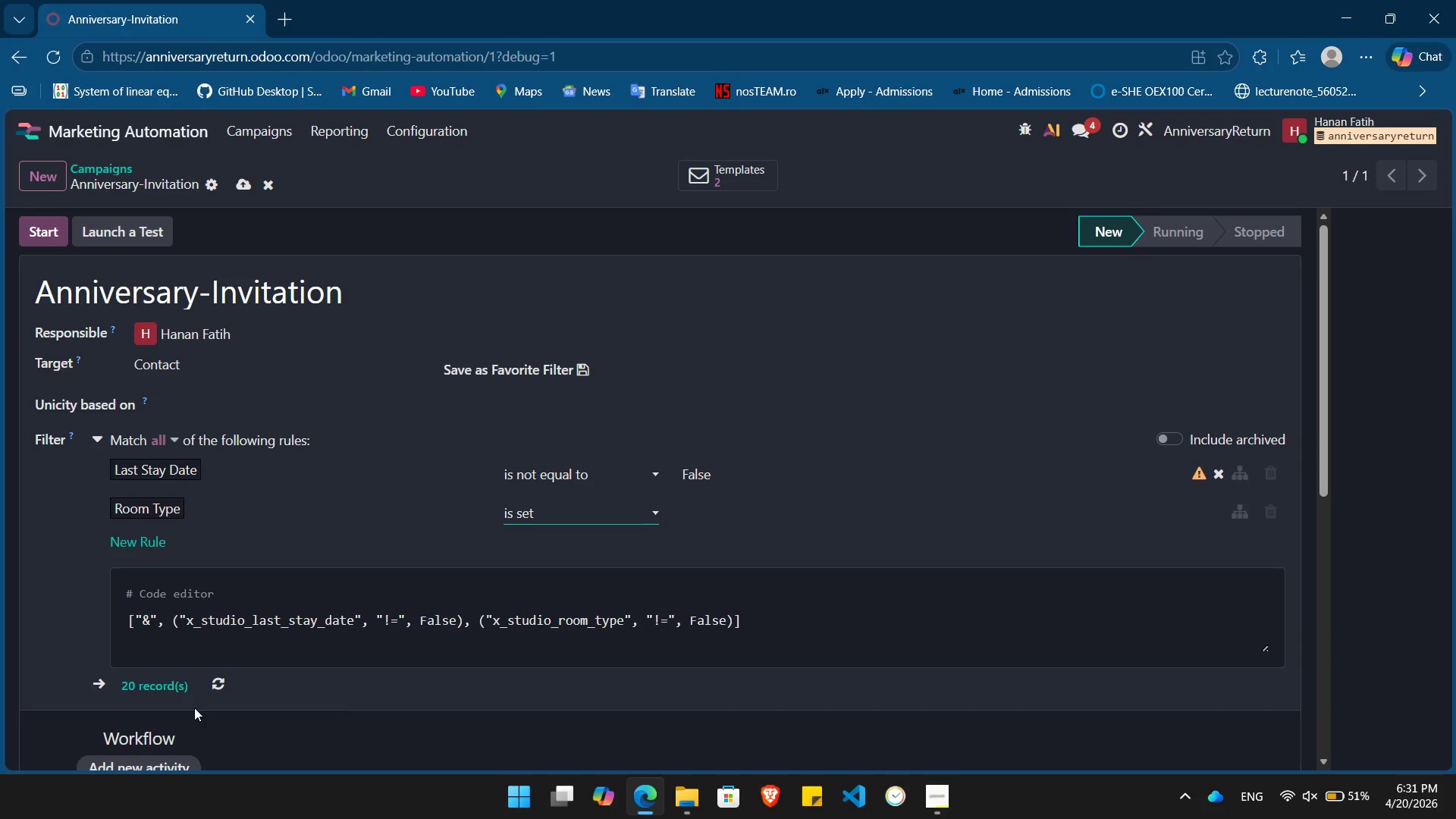 
left_click([161, 684])
 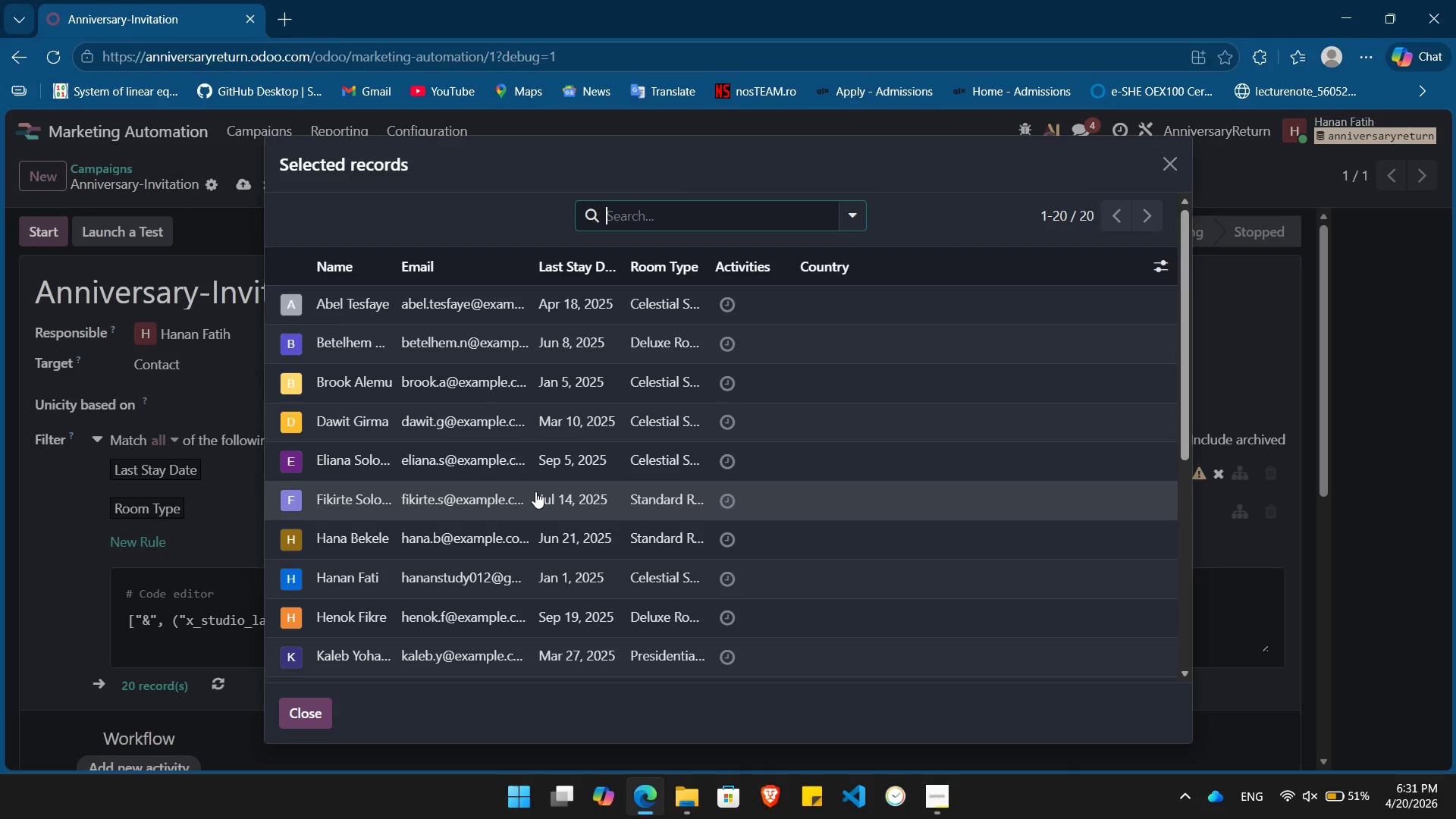 
key(PrintScreen)
 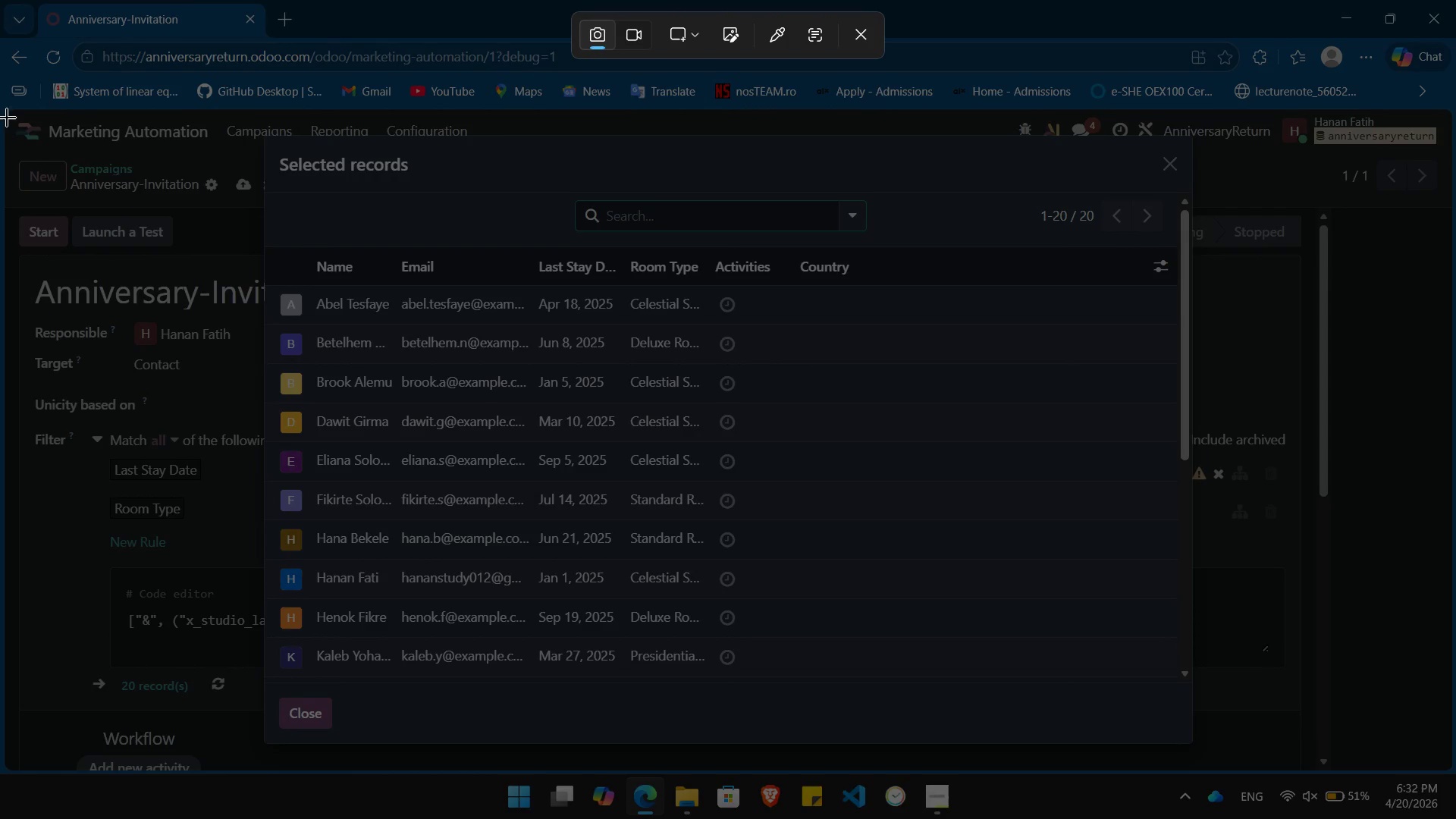 
left_click_drag(start_coordinate=[25, 118], to_coordinate=[1447, 764])
 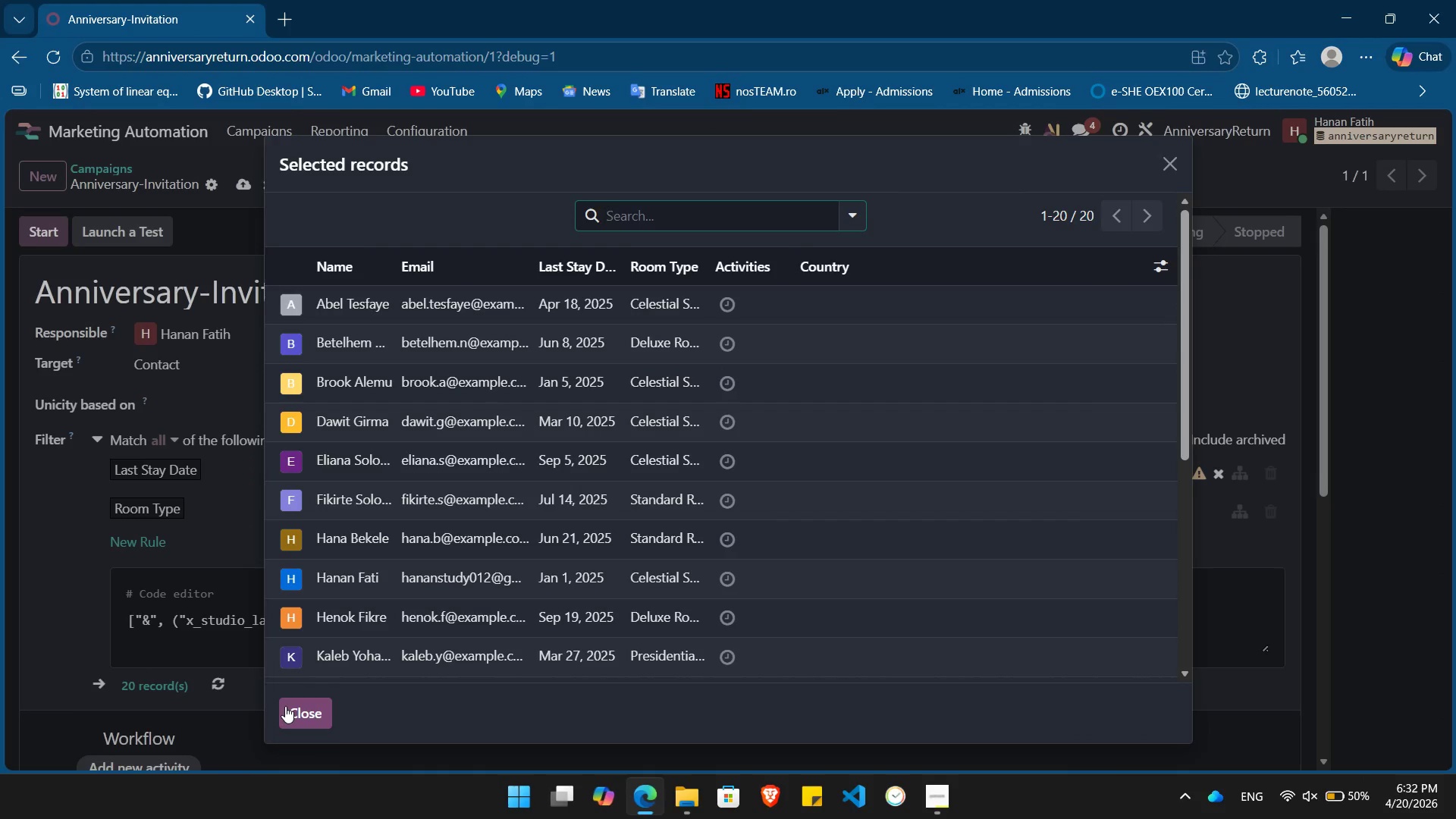 
left_click([309, 711])
 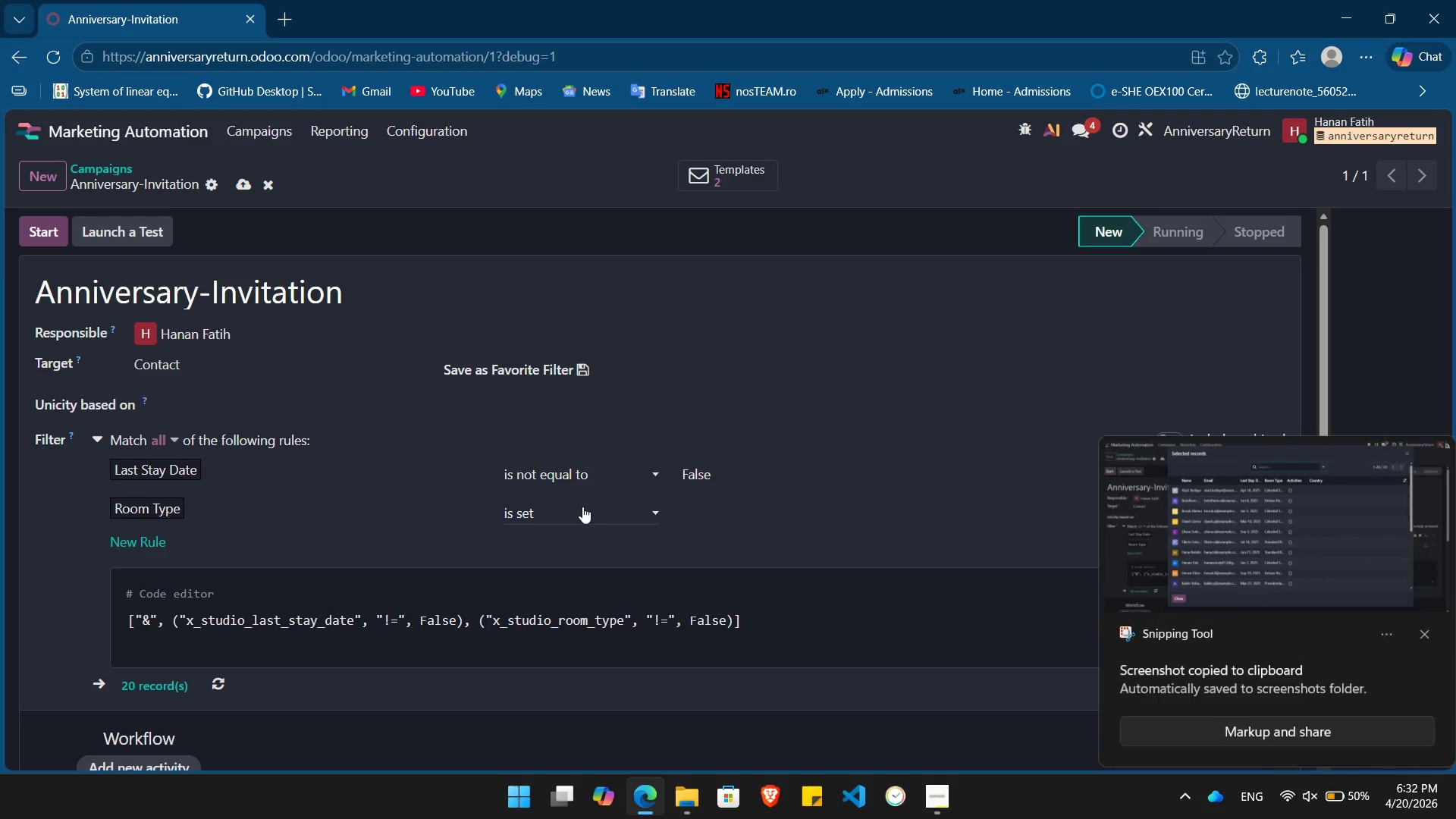 
left_click([582, 507])